 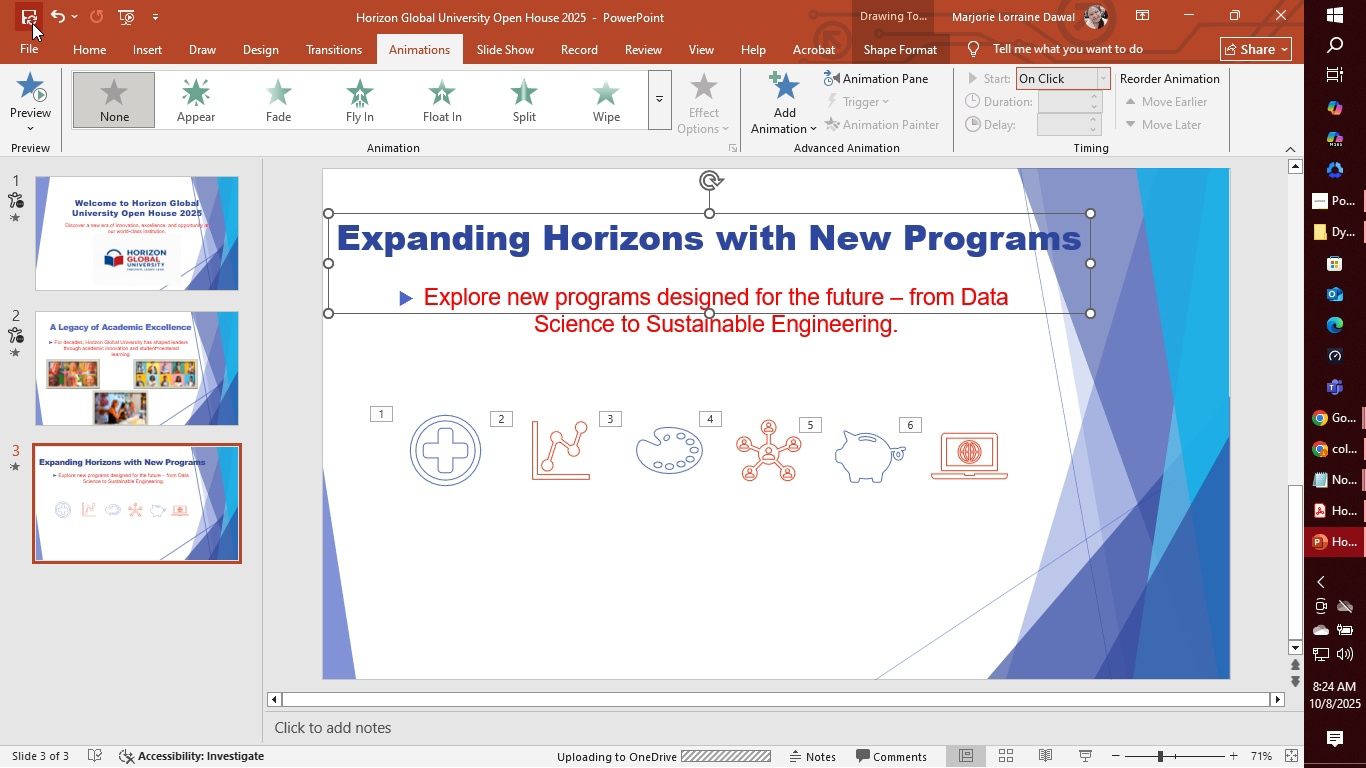 
left_click([409, 592])
 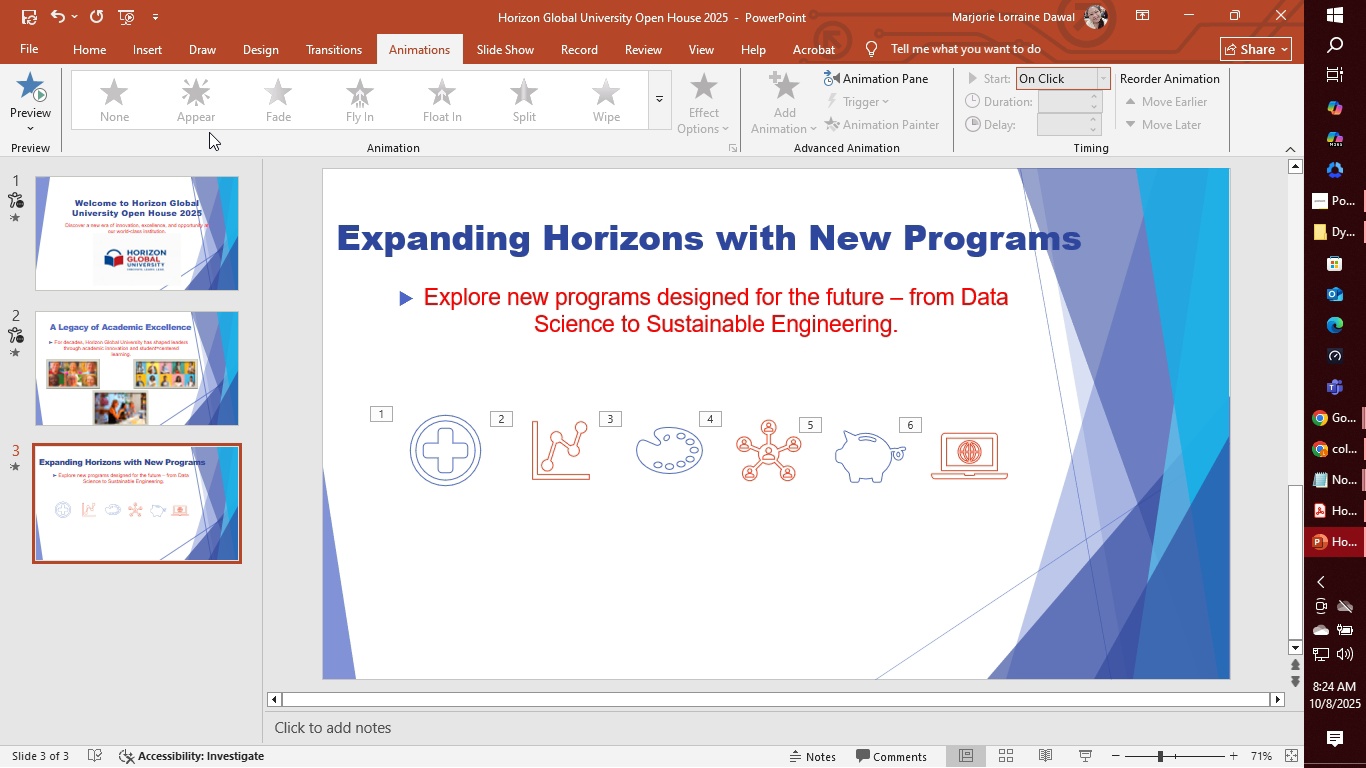 
left_click([92, 43])
 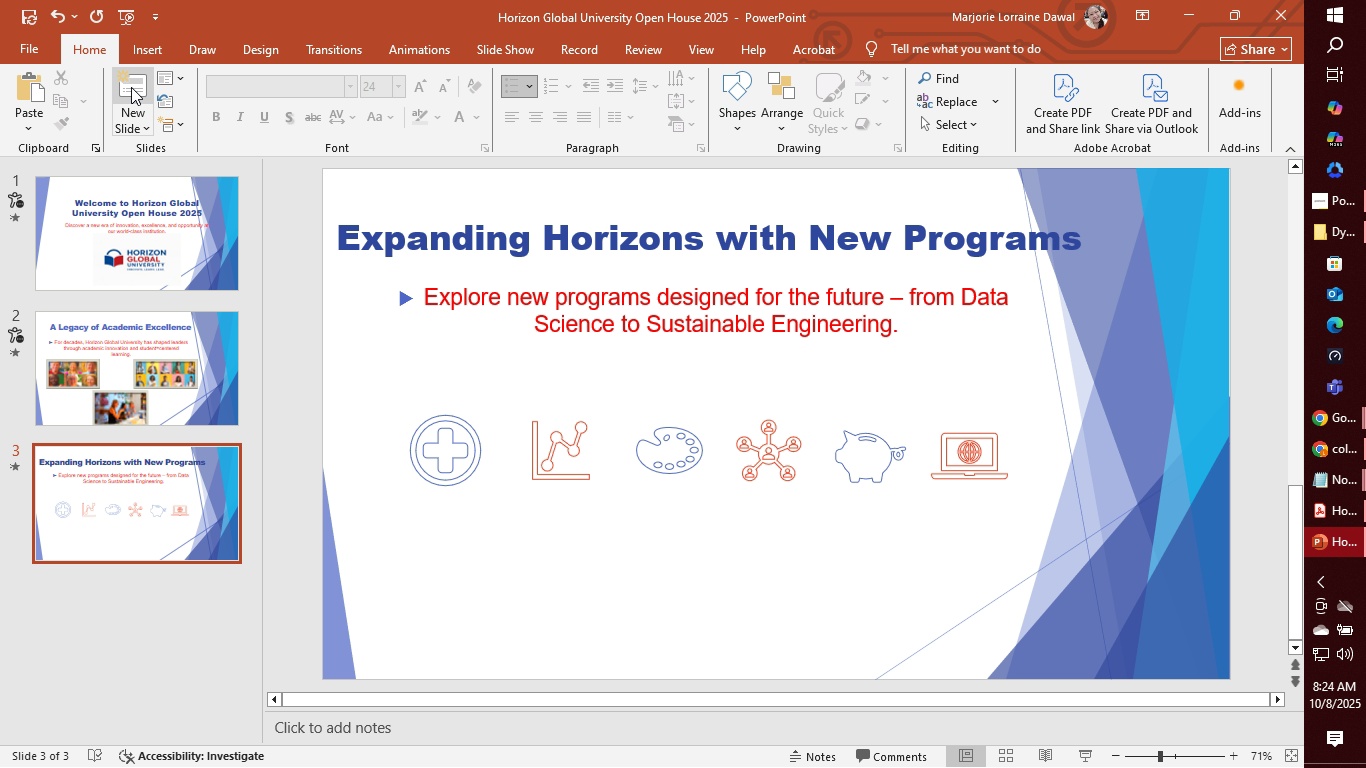 
left_click([131, 87])
 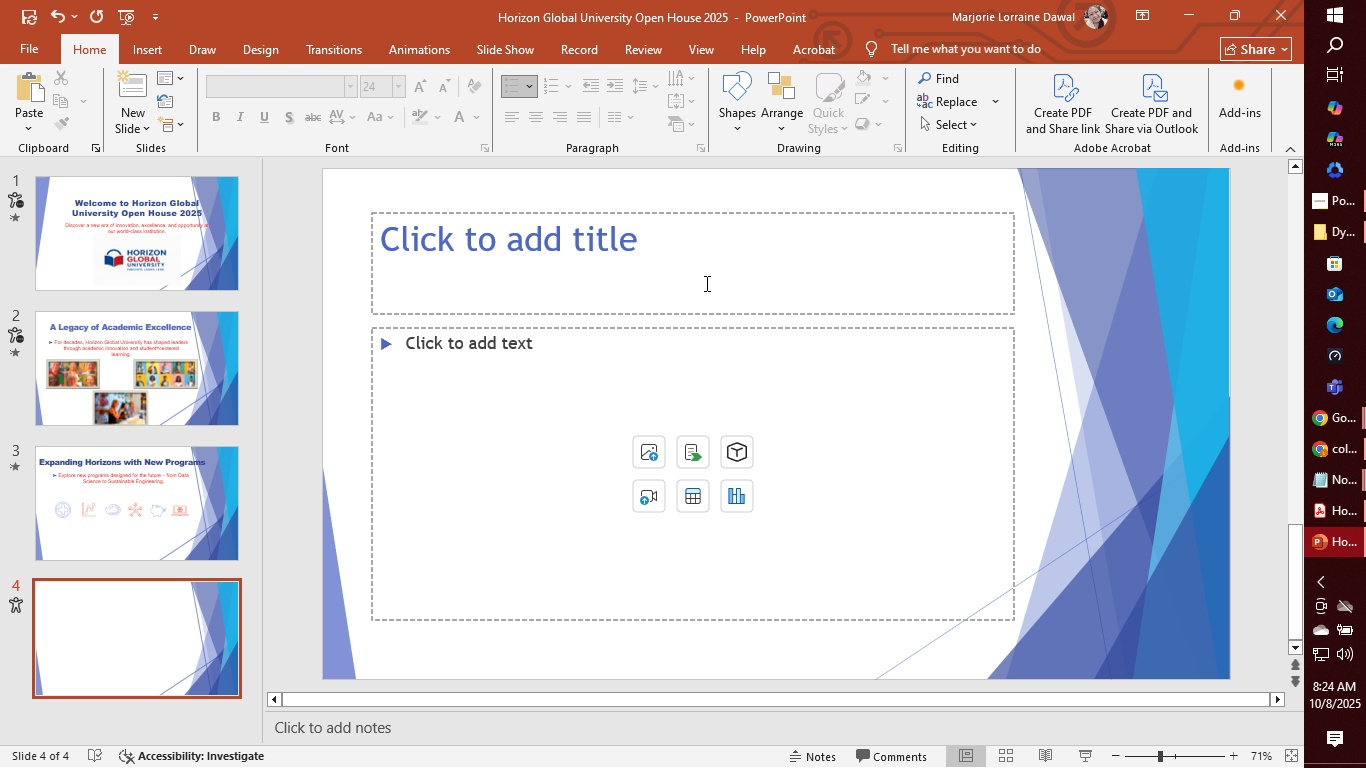 
left_click([705, 283])
 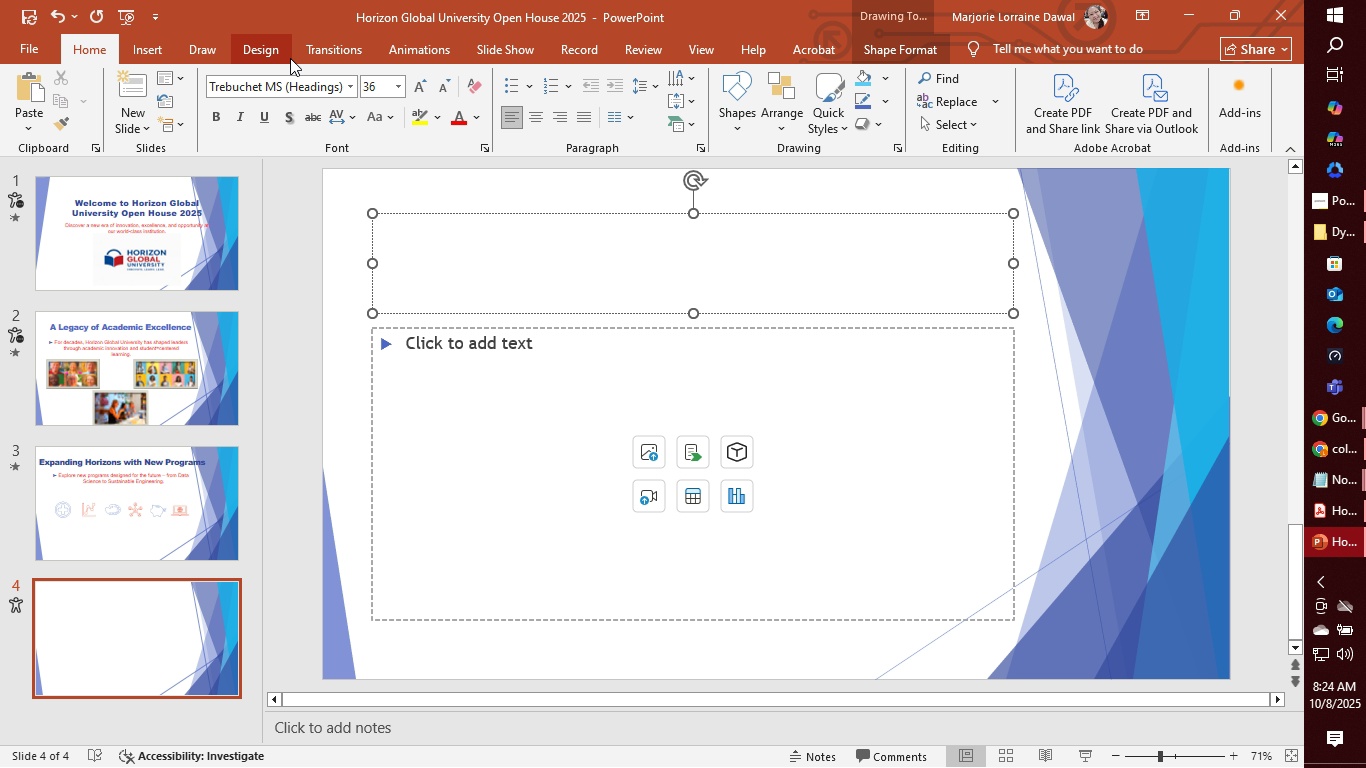 
left_click([348, 86])
 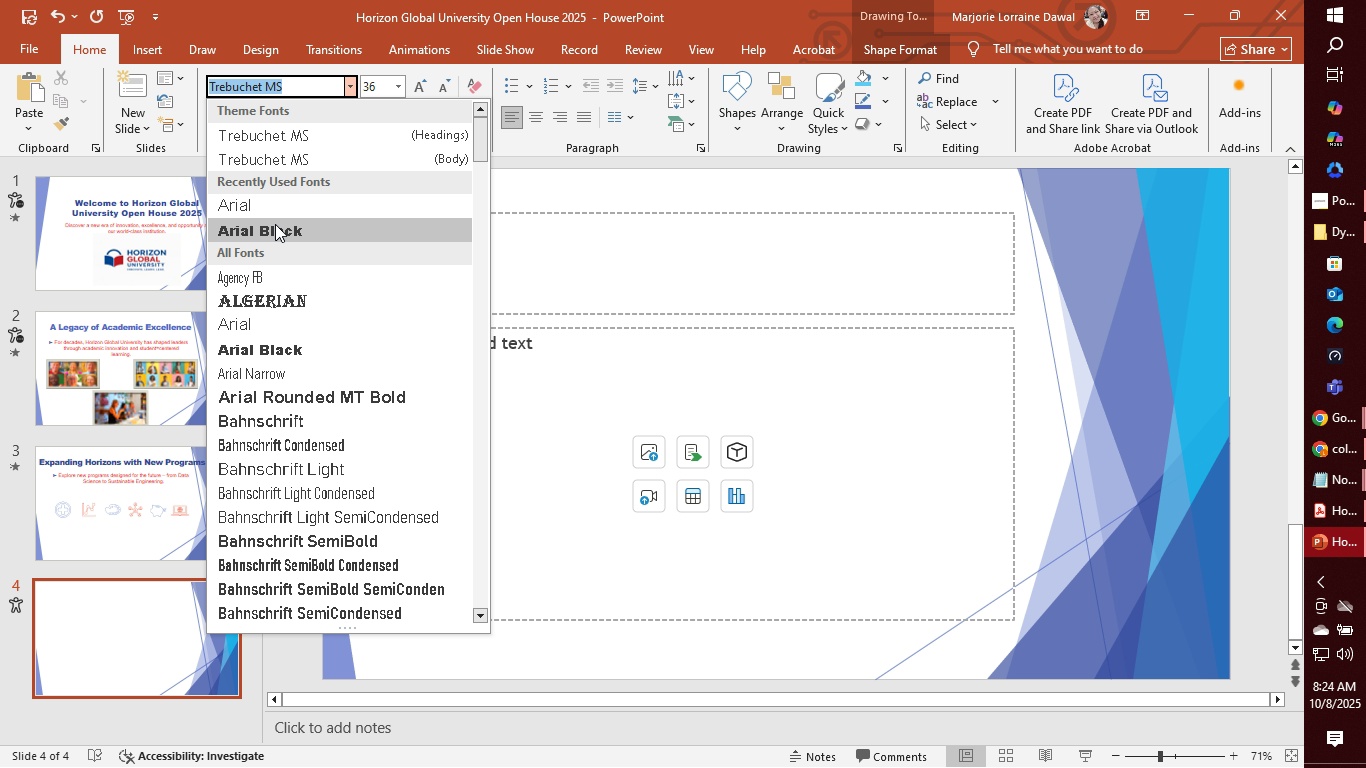 
left_click([275, 224])
 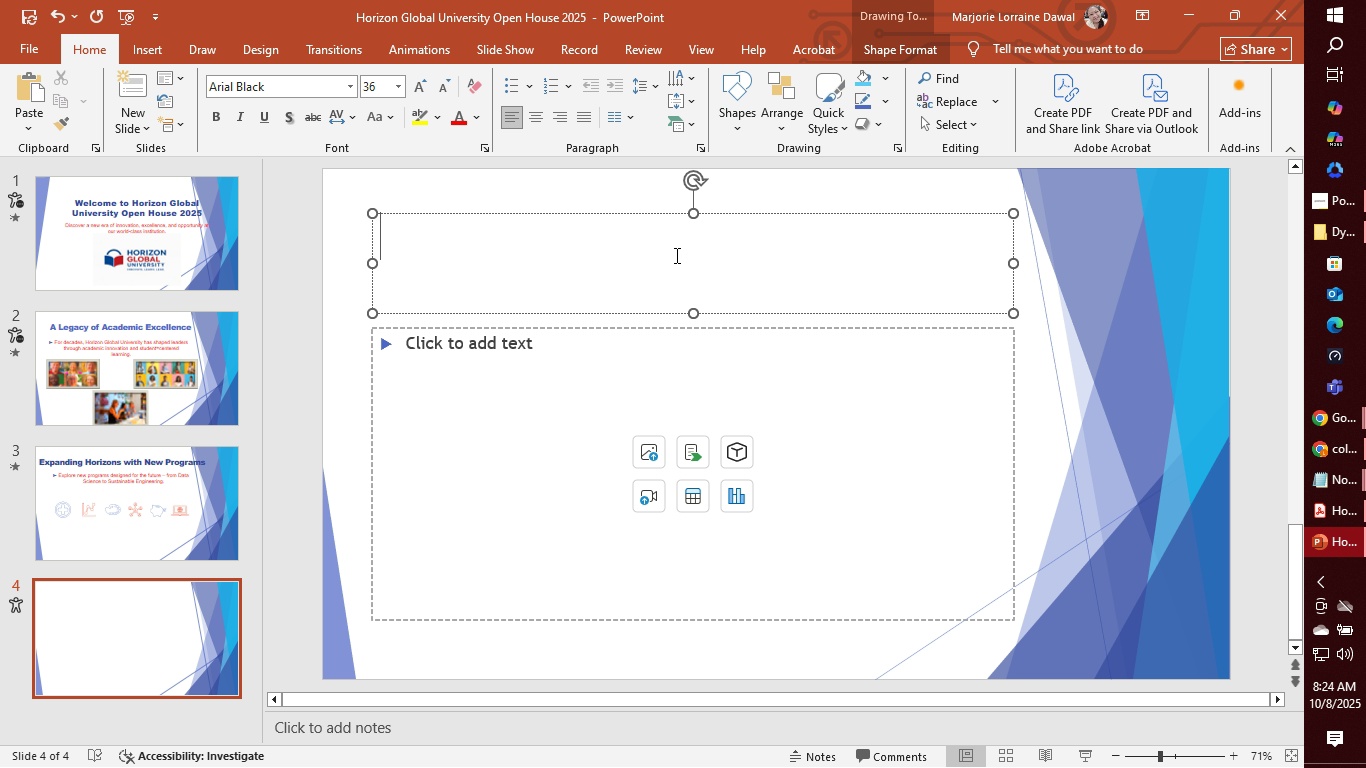 
left_click([675, 255])